 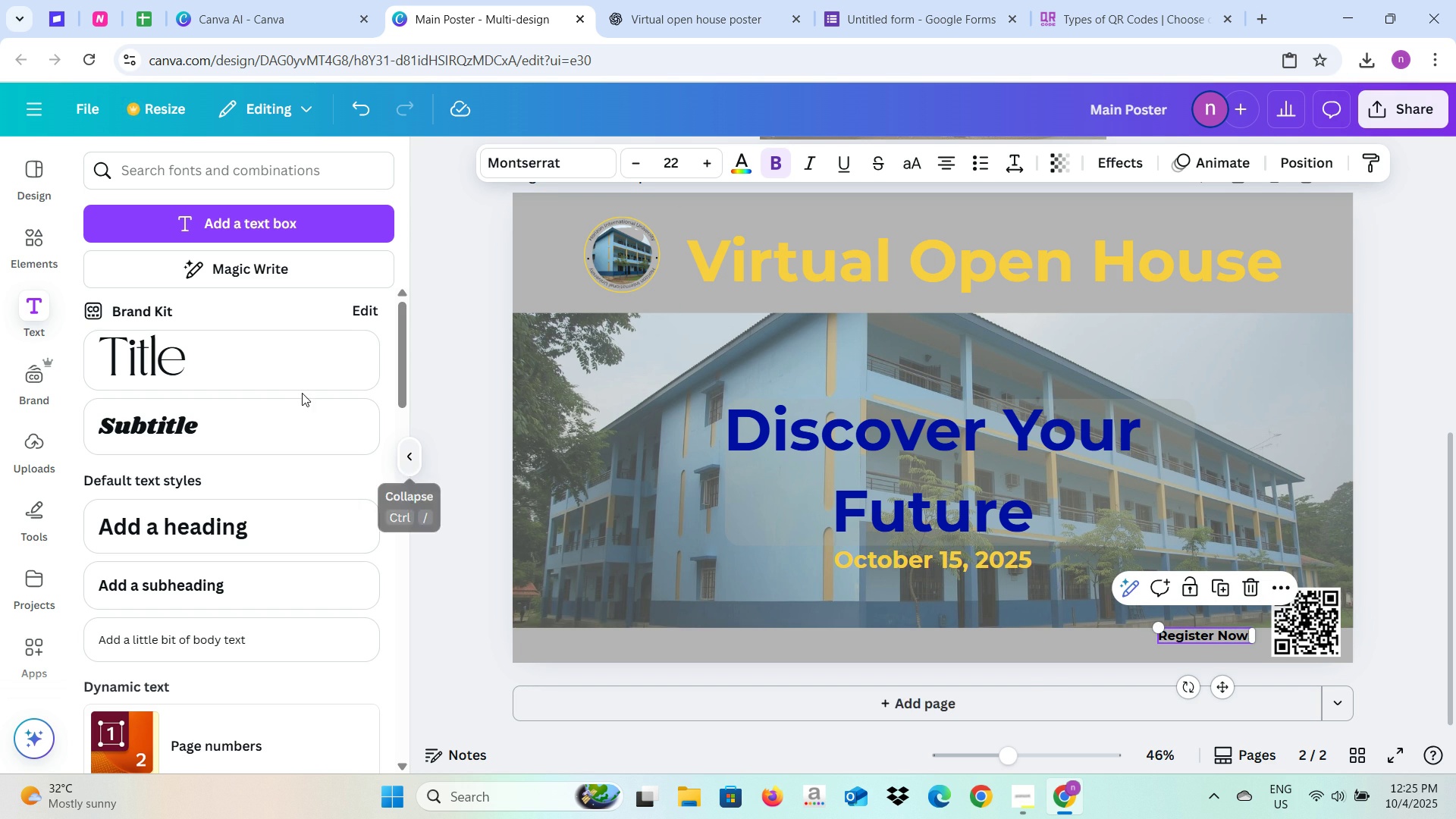 
left_click([33, 235])
 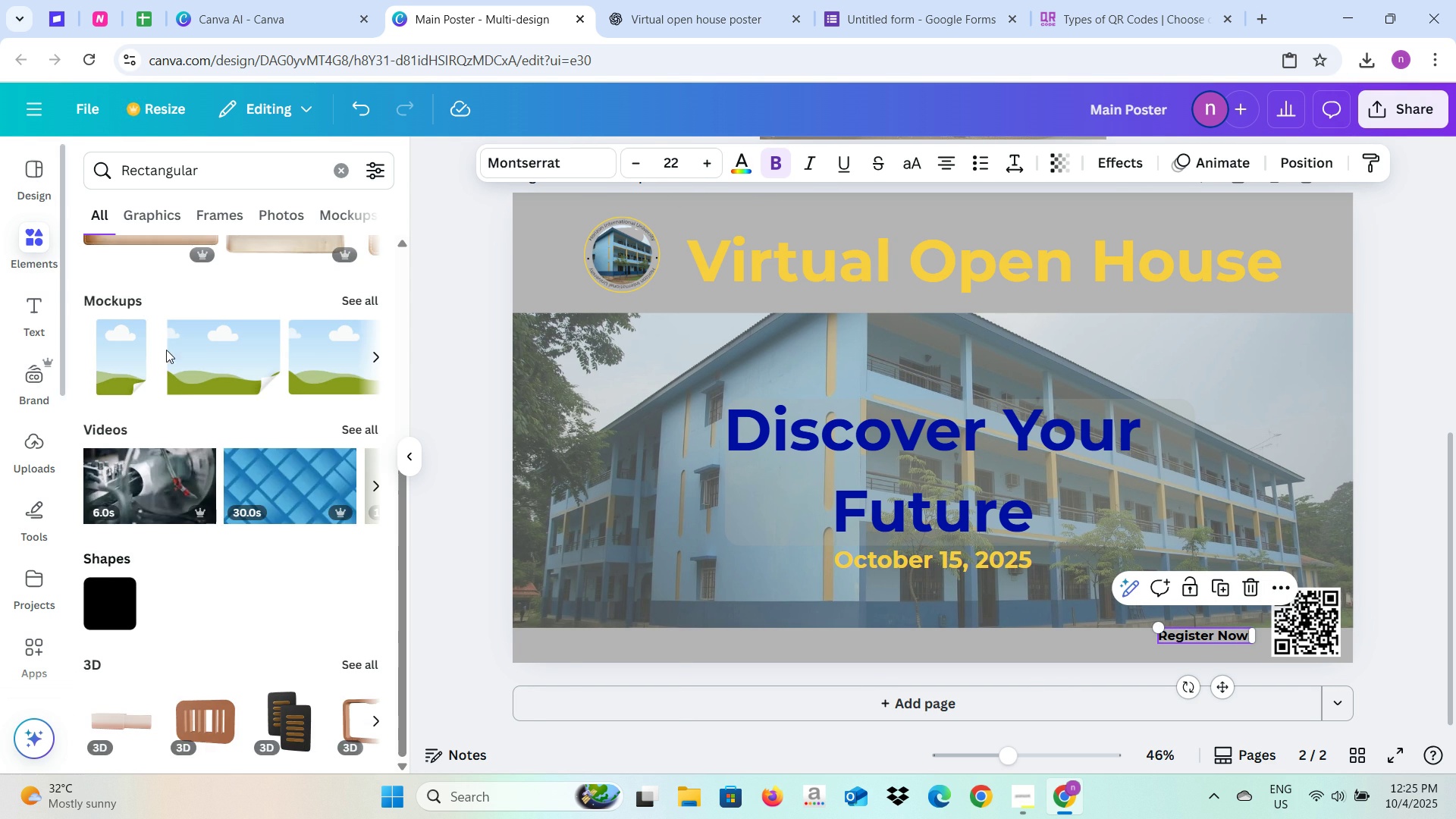 
scroll: coordinate [184, 394], scroll_direction: up, amount: 2.0
 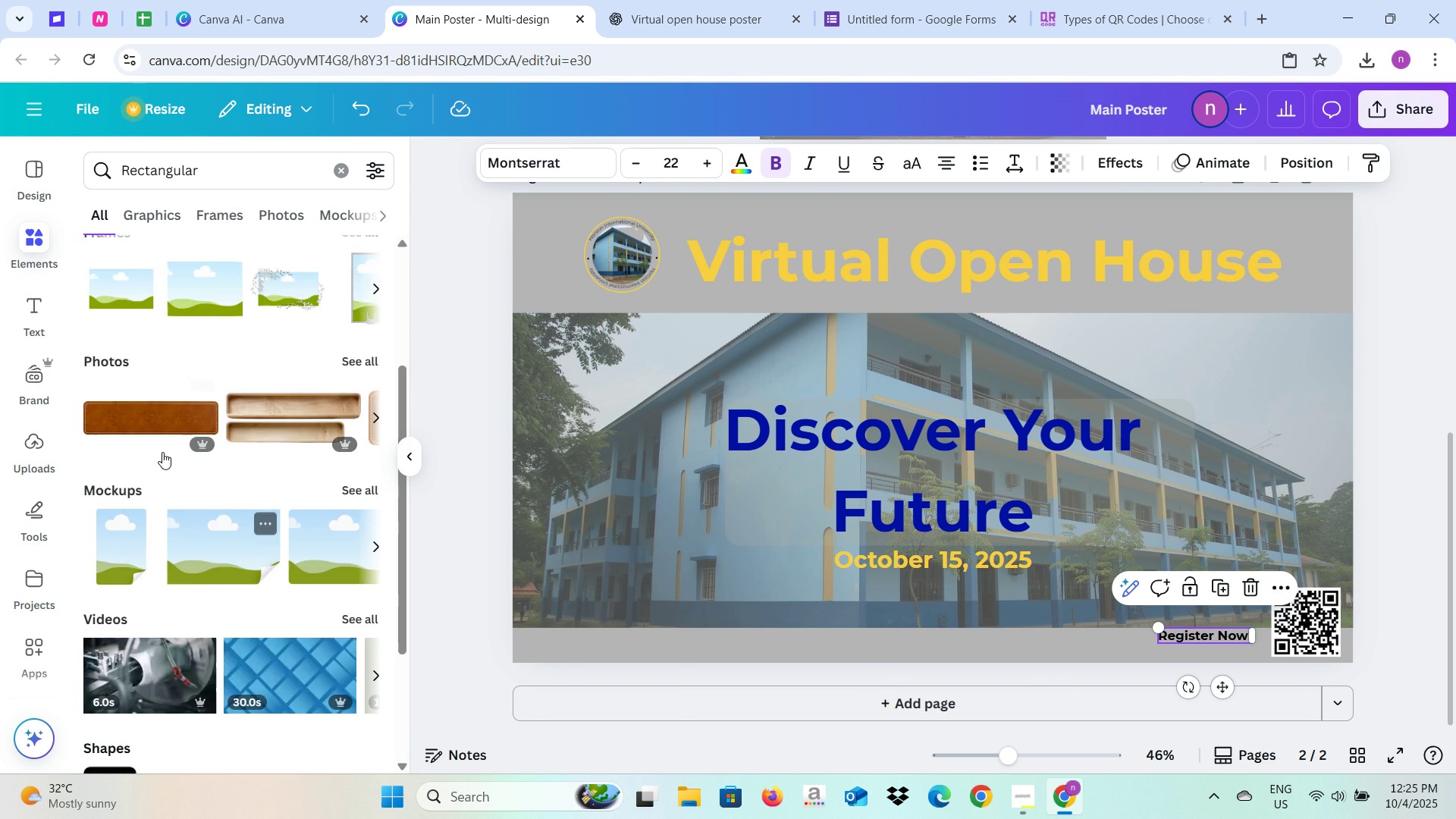 
scroll: coordinate [161, 454], scroll_direction: down, amount: 2.0
 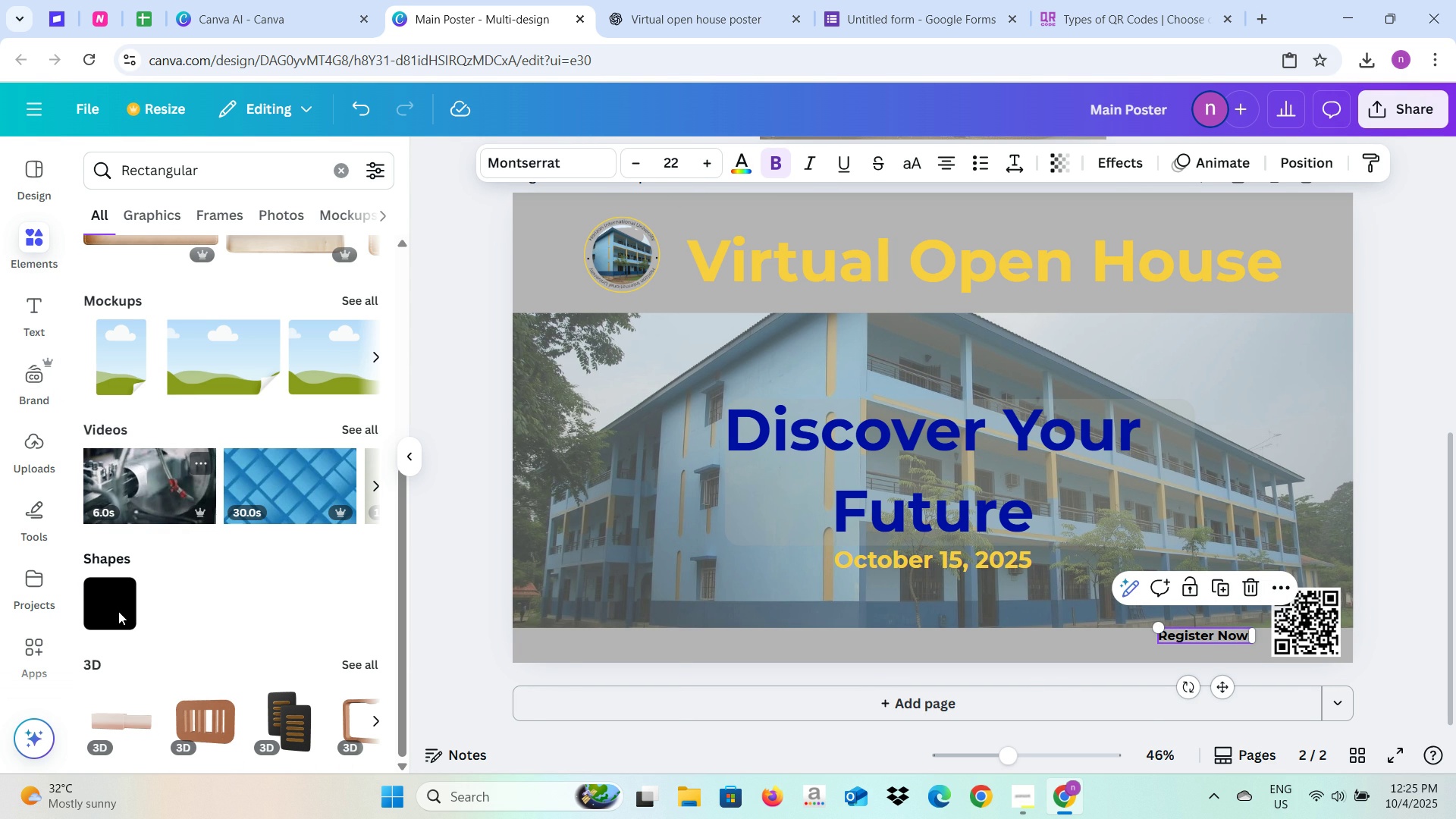 
left_click([117, 613])